 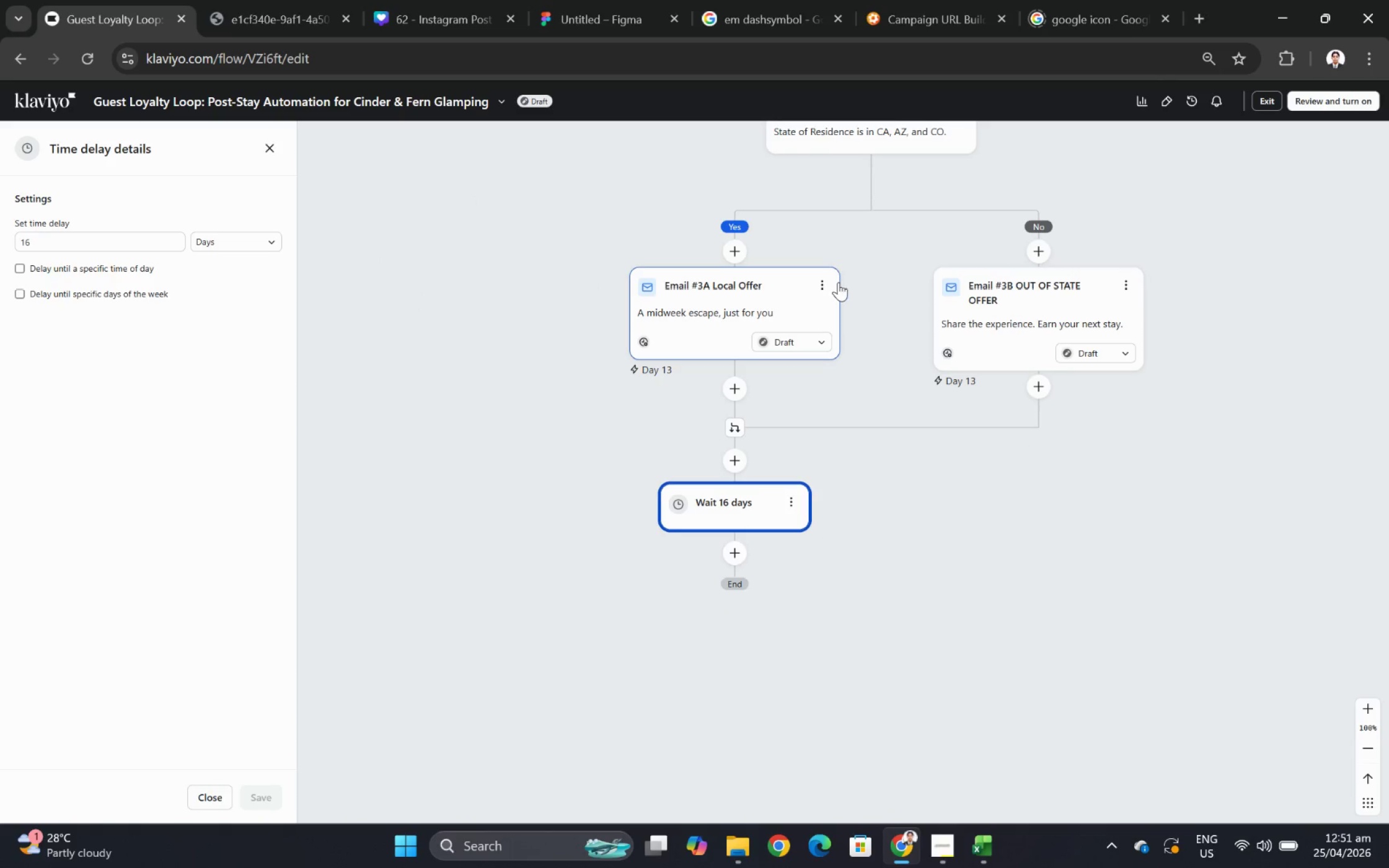 
left_click([821, 287])
 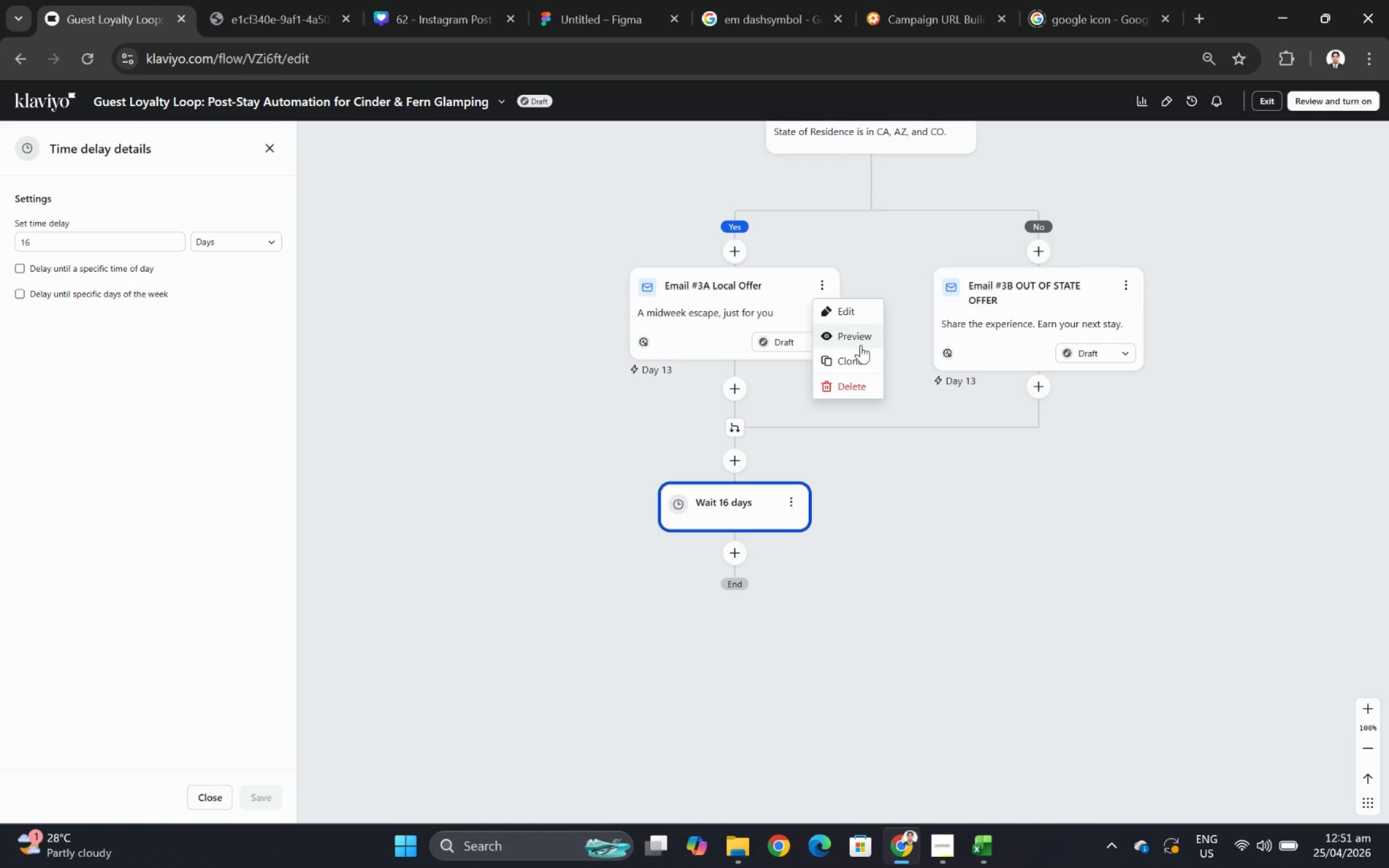 
left_click([862, 361])
 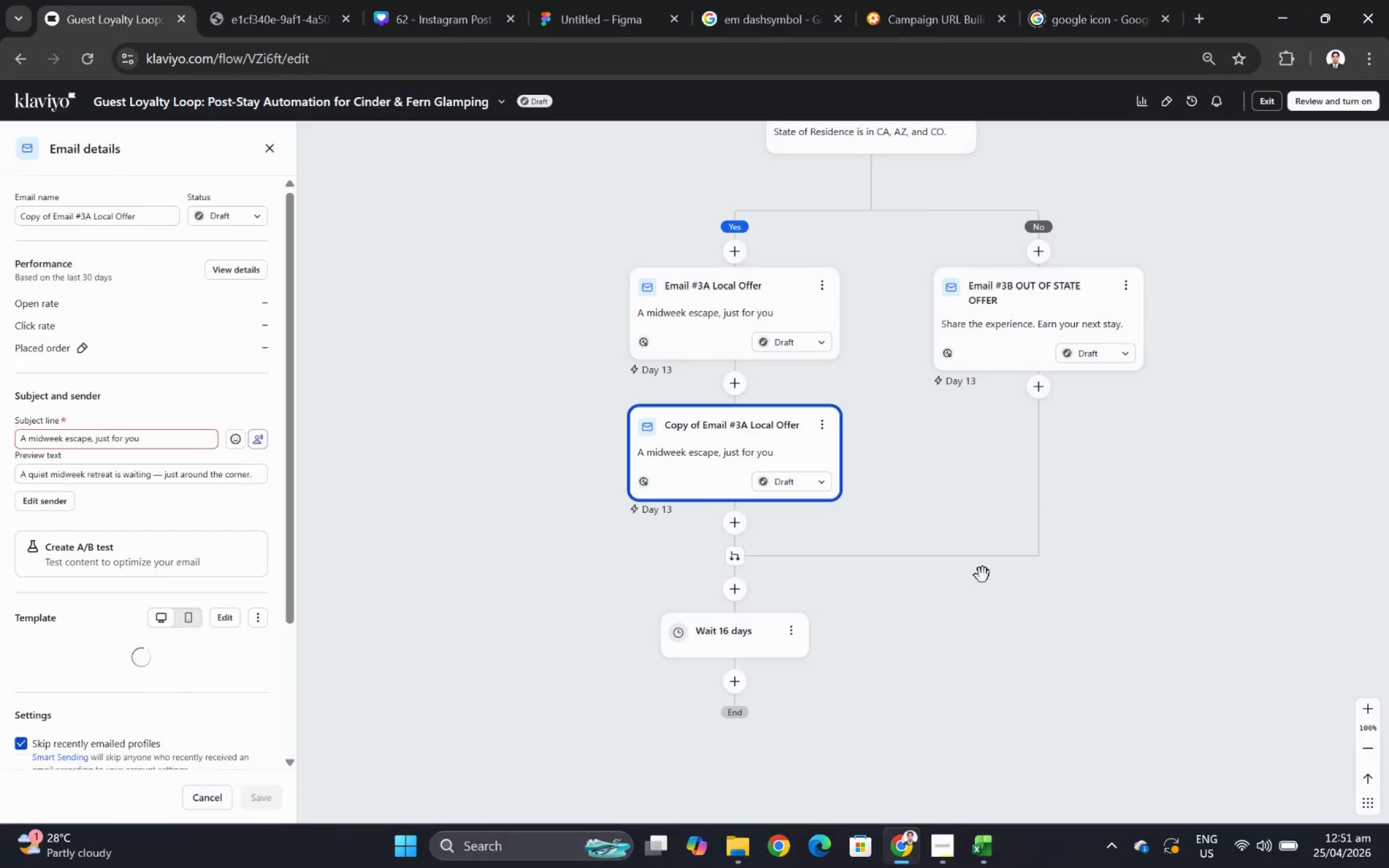 
wait(5.36)
 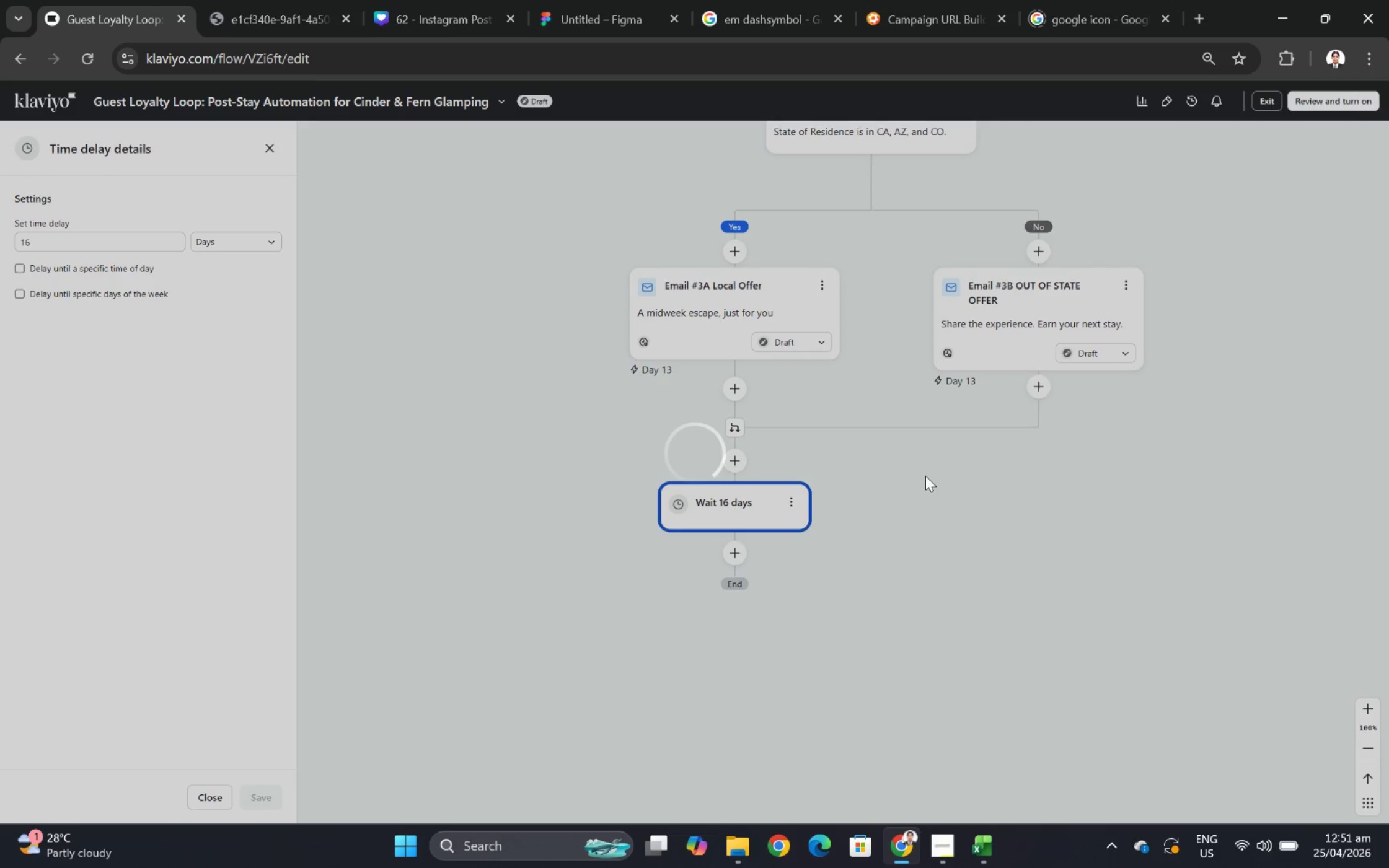 
scroll: coordinate [974, 563], scroll_direction: down, amount: 2.0
 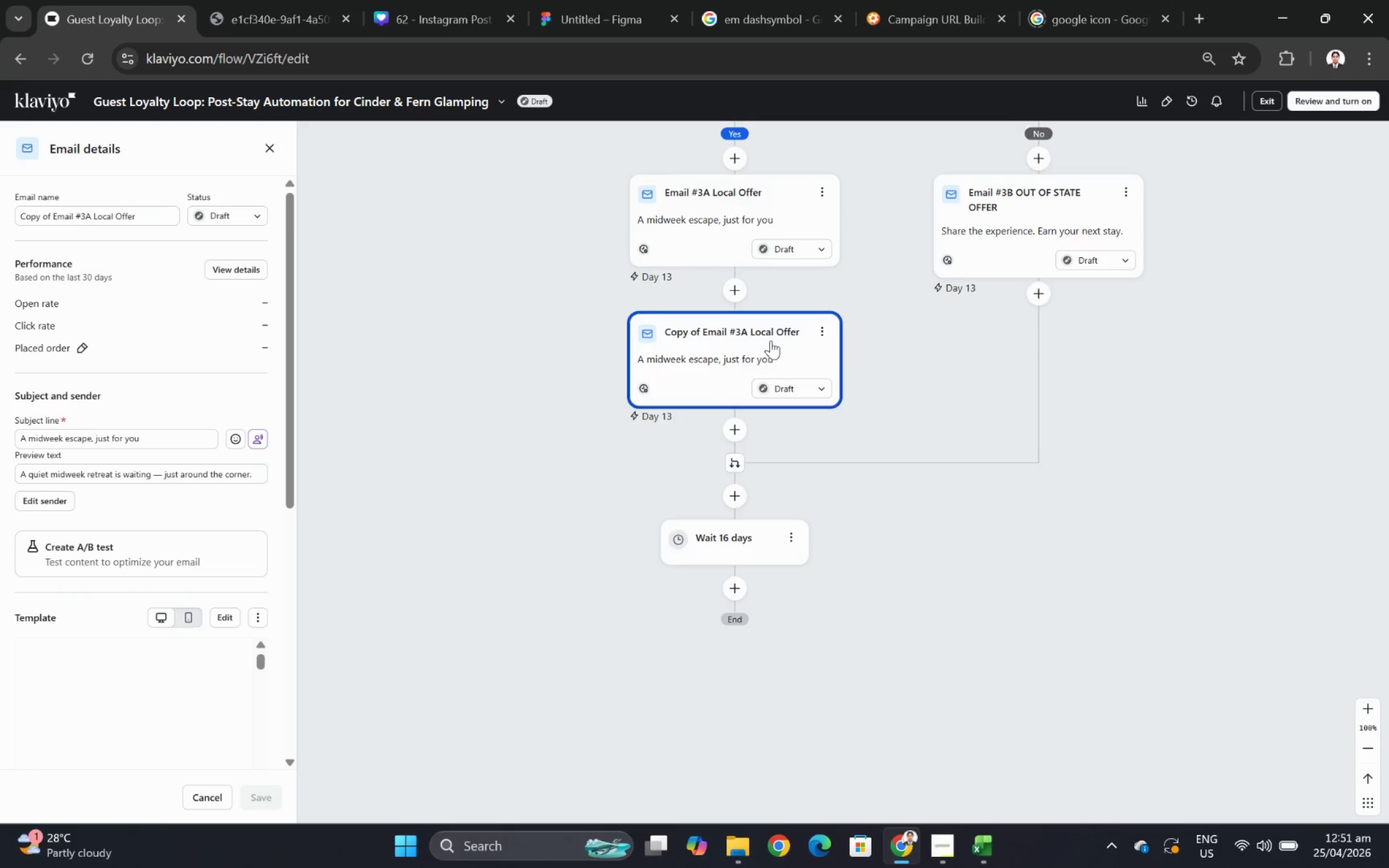 
left_click_drag(start_coordinate=[768, 340], to_coordinate=[740, 597])
 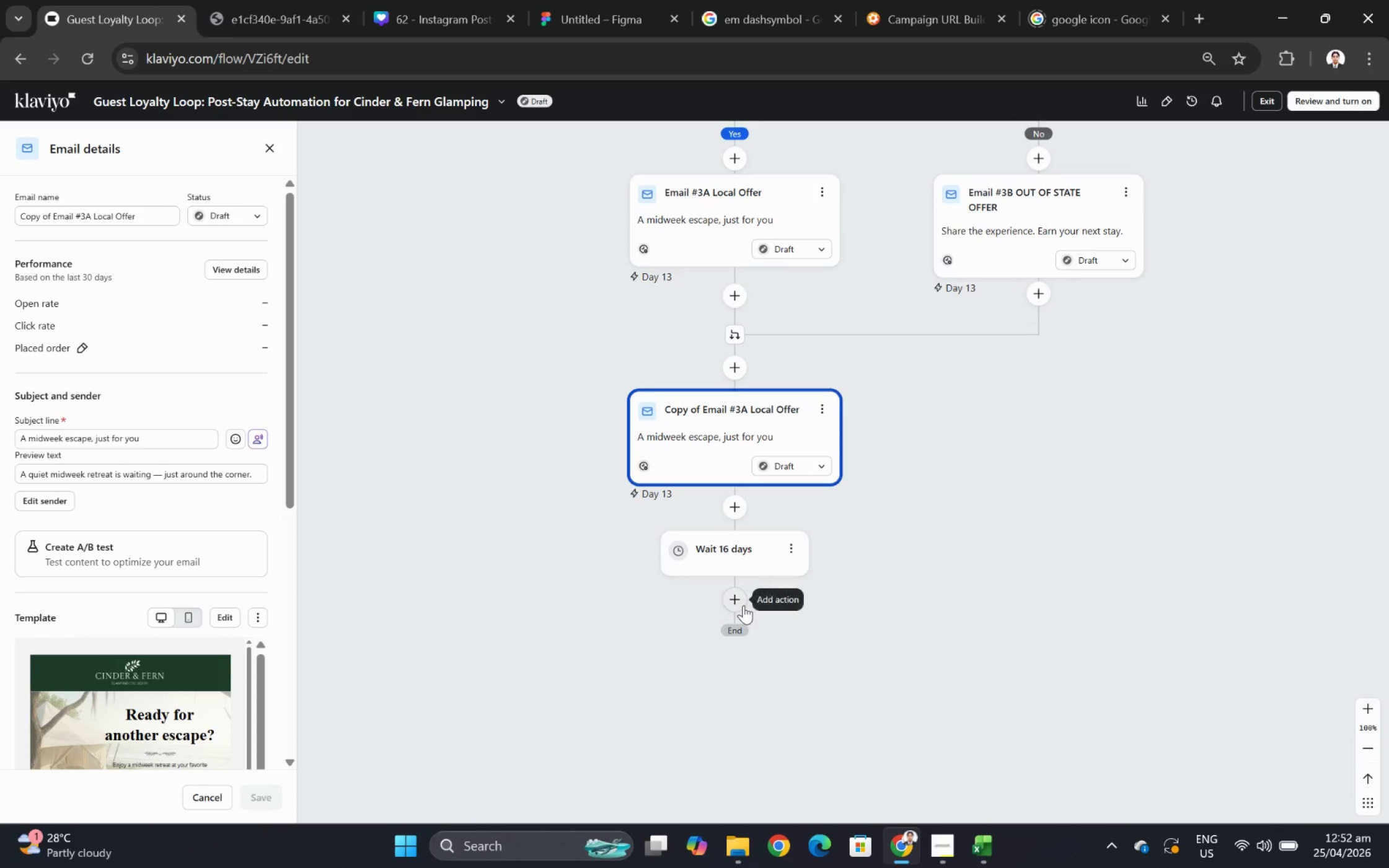 
left_click_drag(start_coordinate=[740, 556], to_coordinate=[747, 382])
 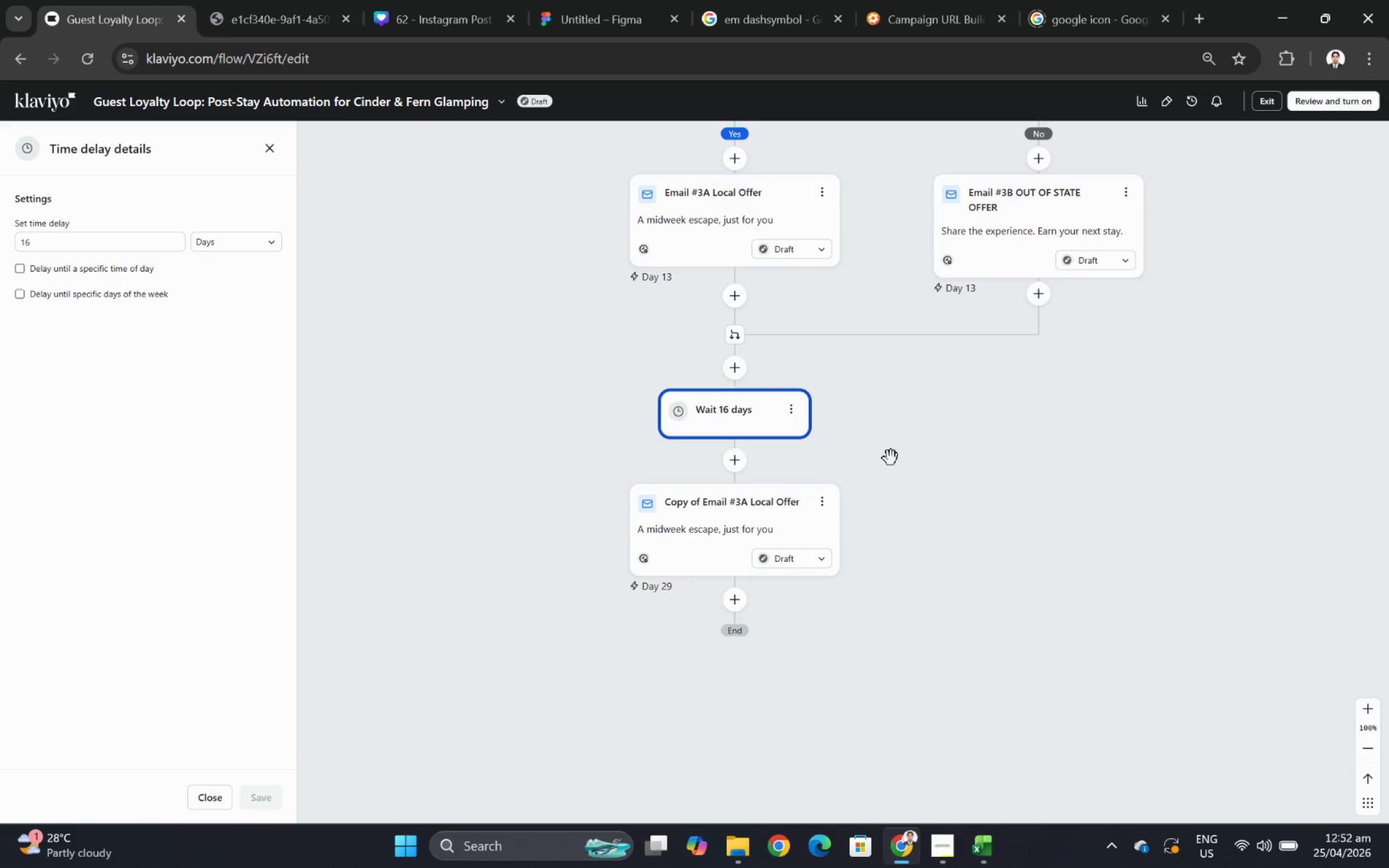 
wait(6.13)
 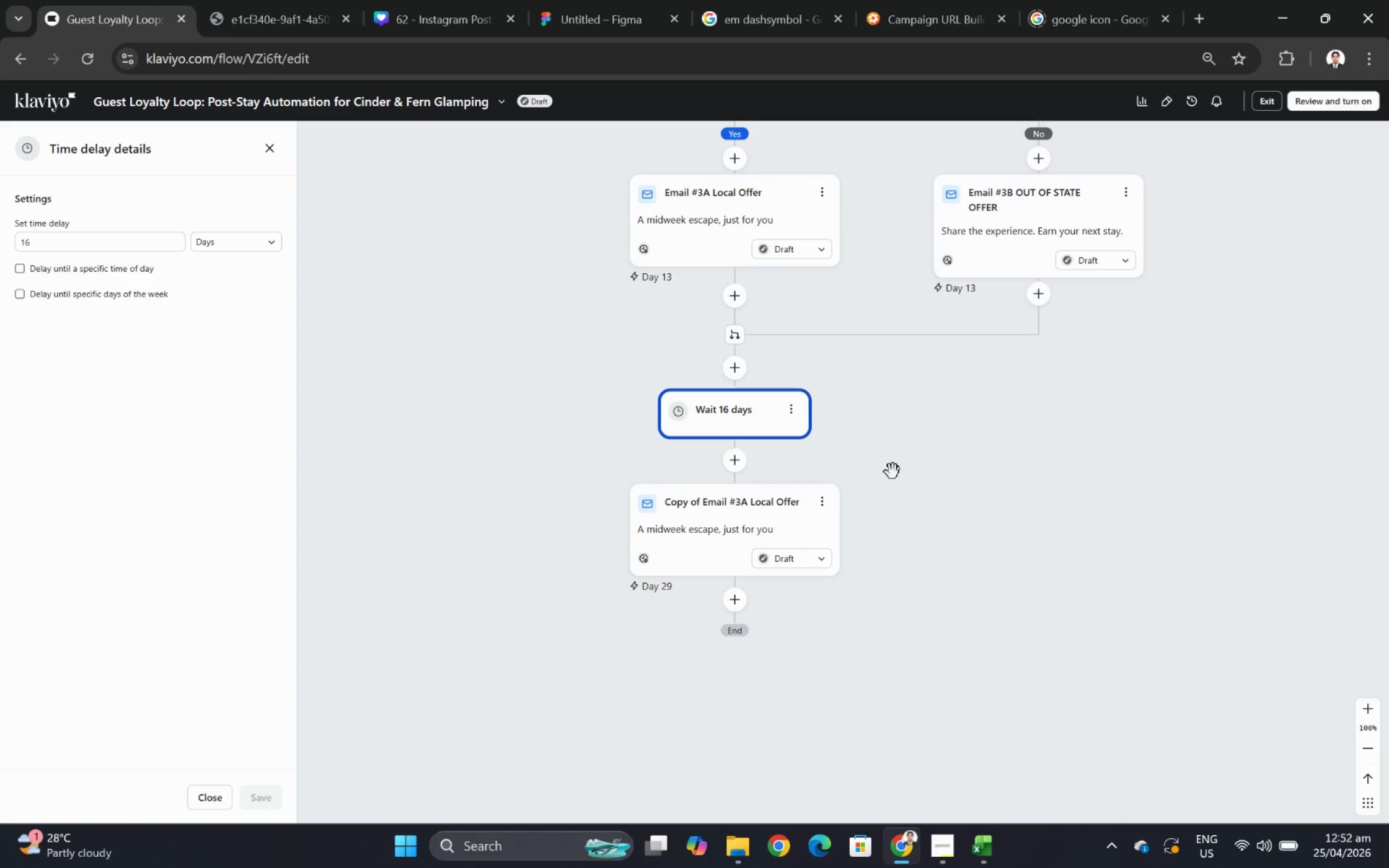 
scroll: coordinate [966, 575], scroll_direction: up, amount: 5.0
 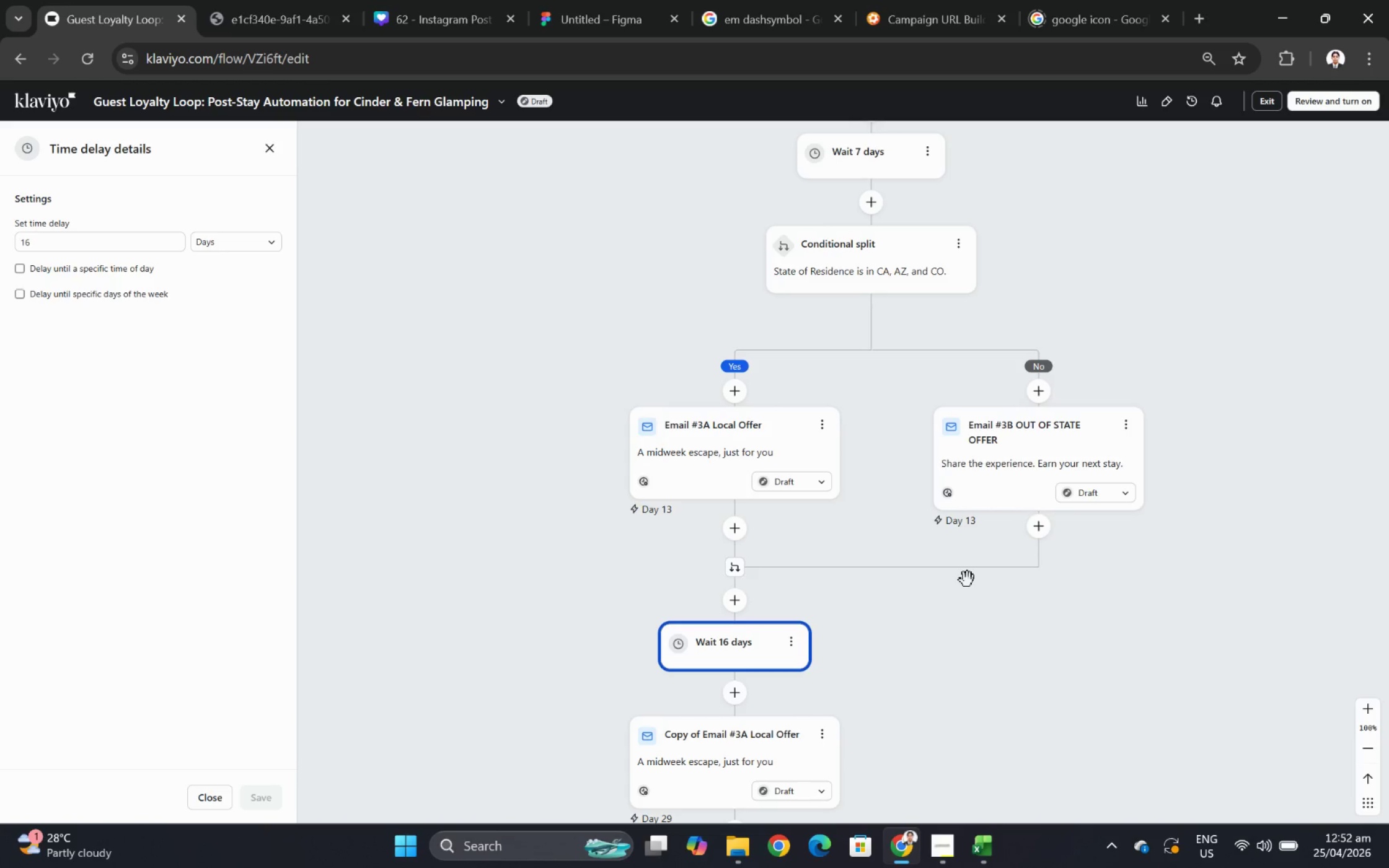 
scroll: coordinate [971, 580], scroll_direction: down, amount: 3.0
 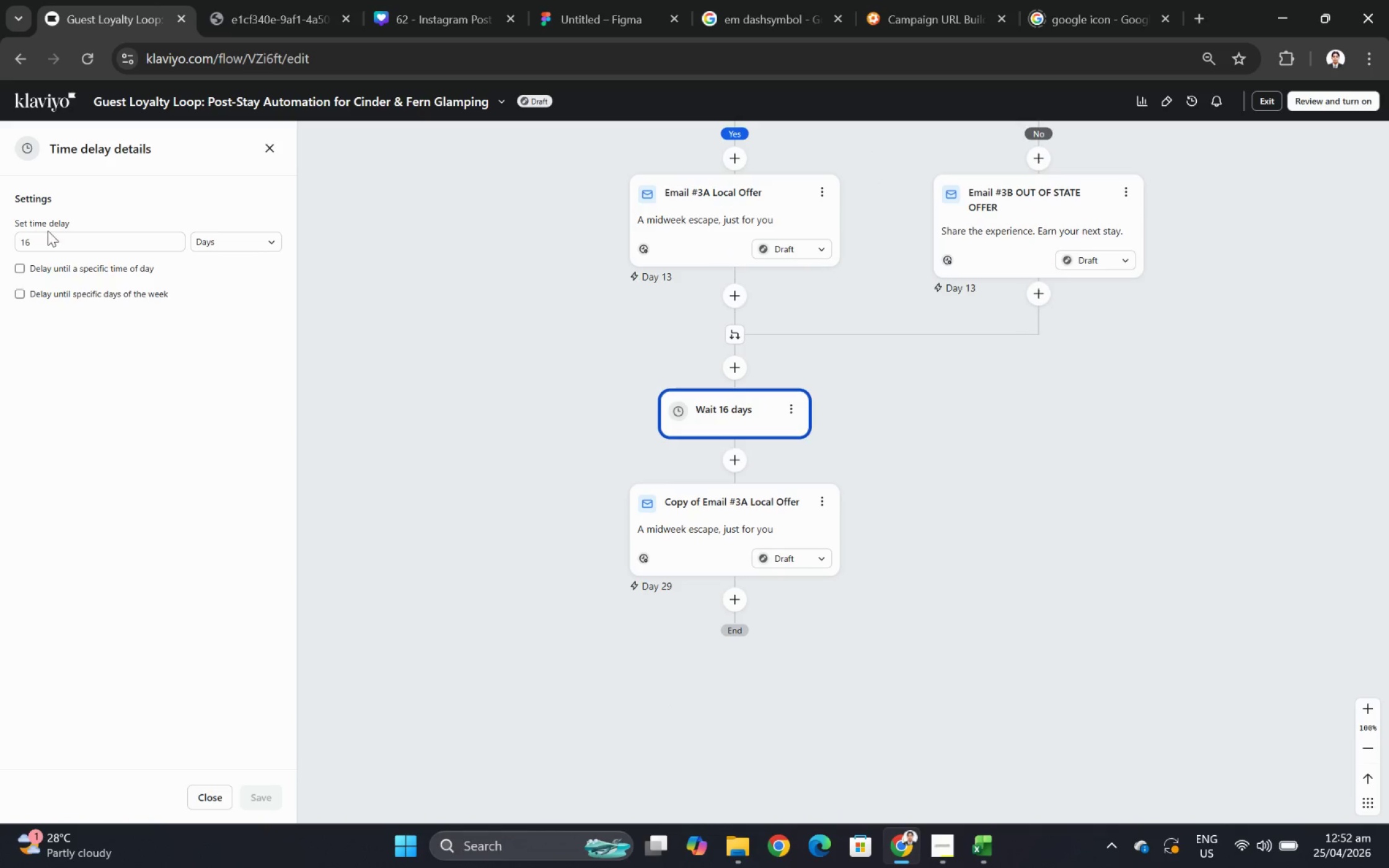 
left_click([764, 527])
 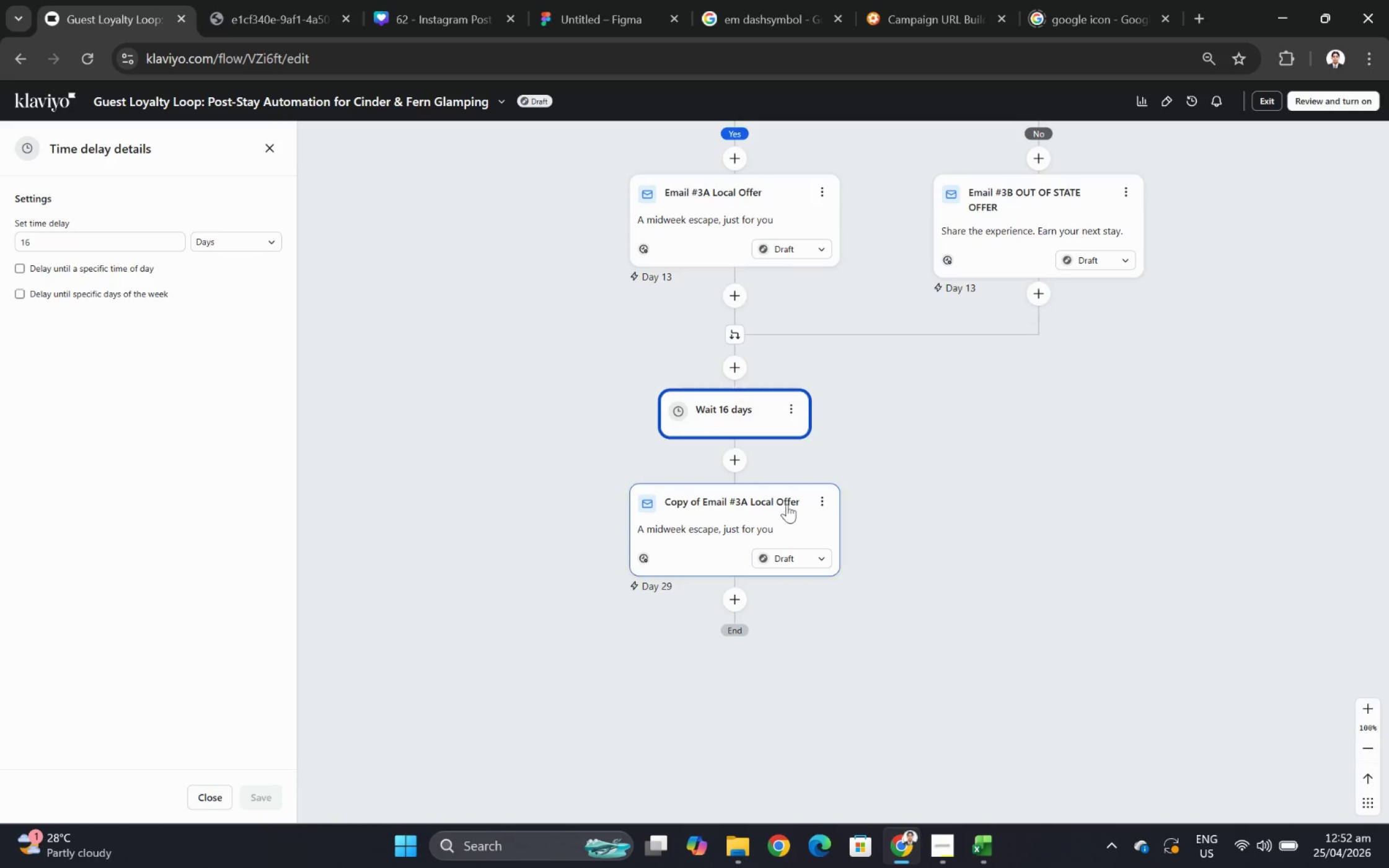 
left_click([821, 499])
 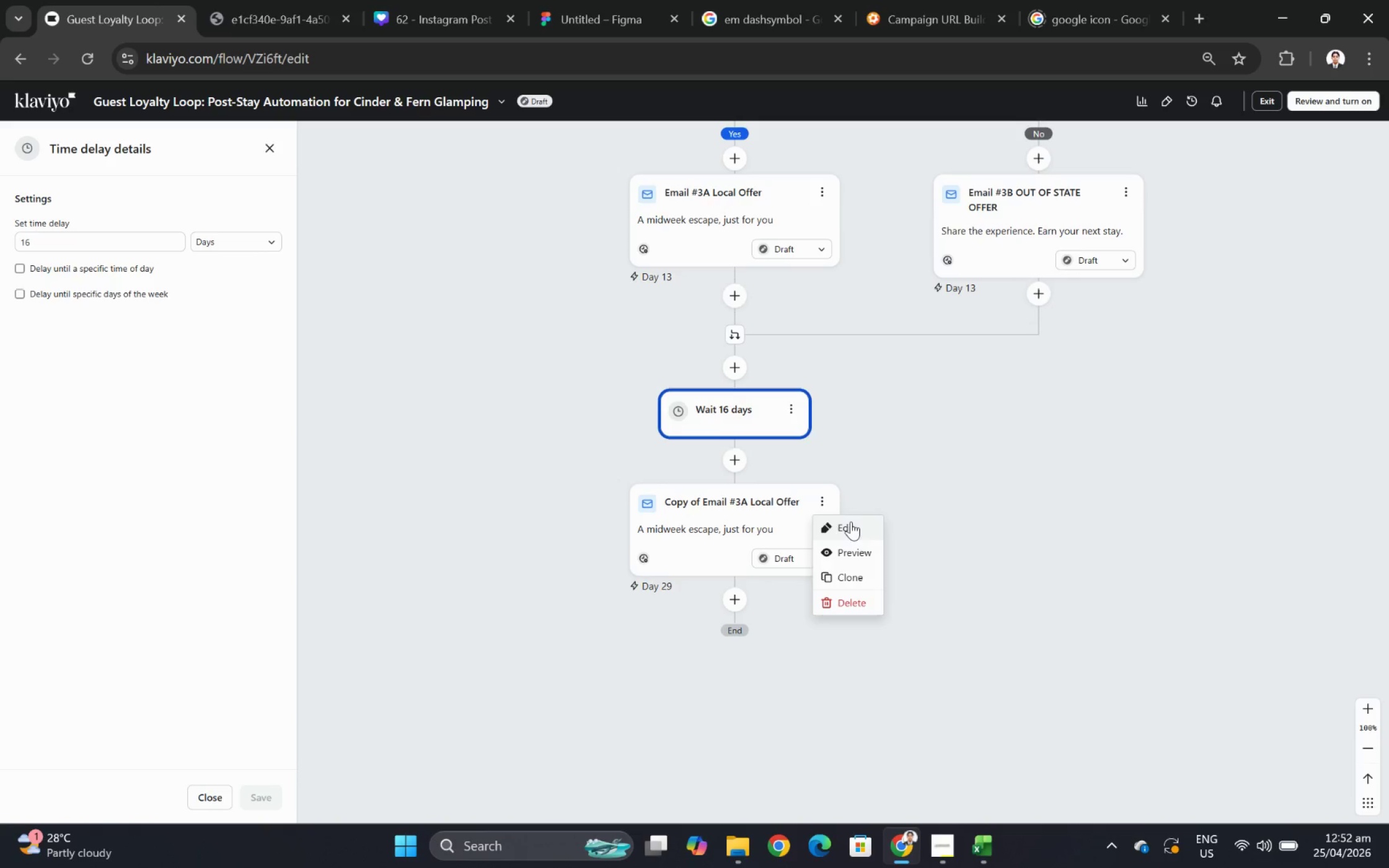 
left_click([852, 528])
 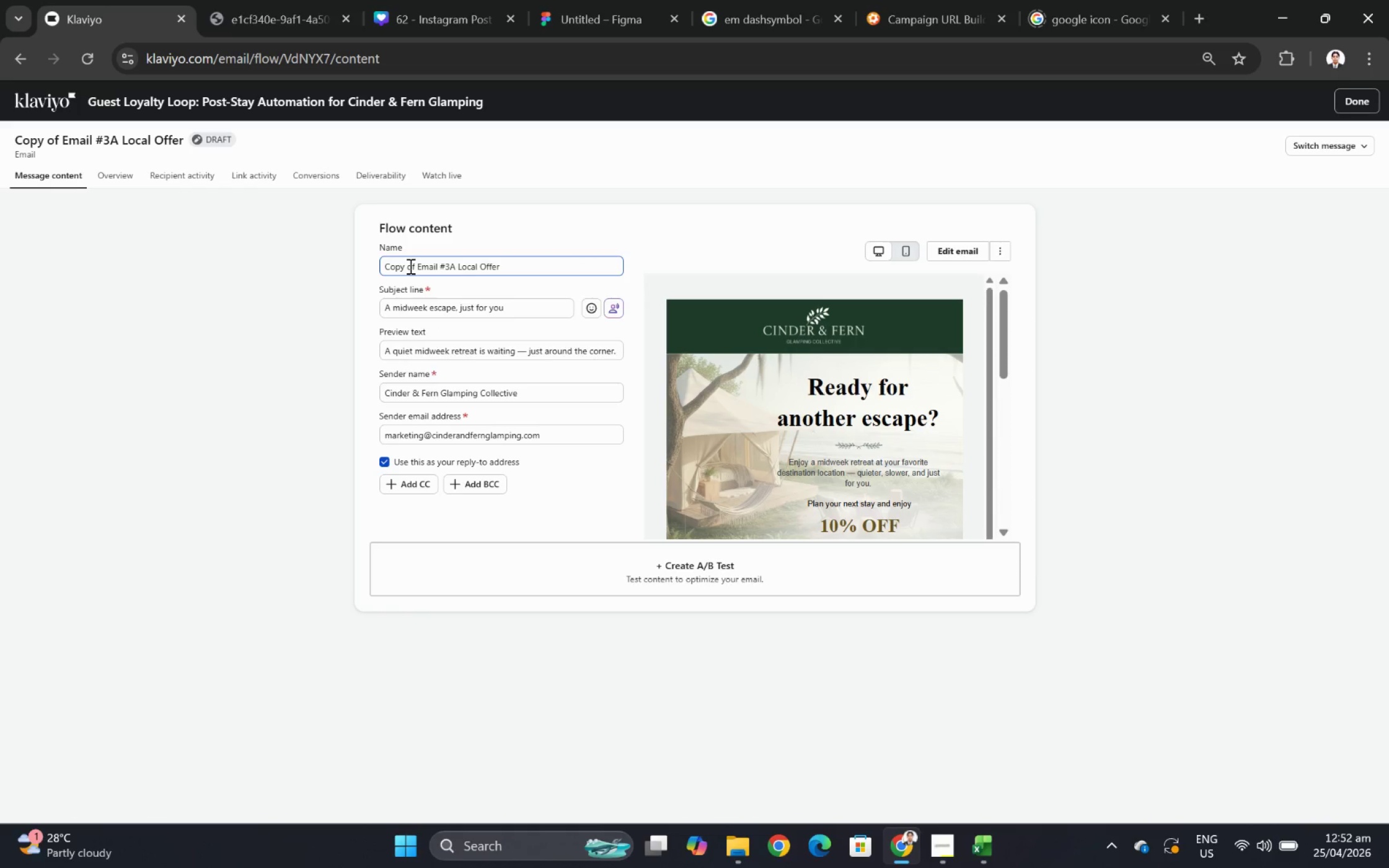 
left_click_drag(start_coordinate=[418, 265], to_coordinate=[322, 265])
 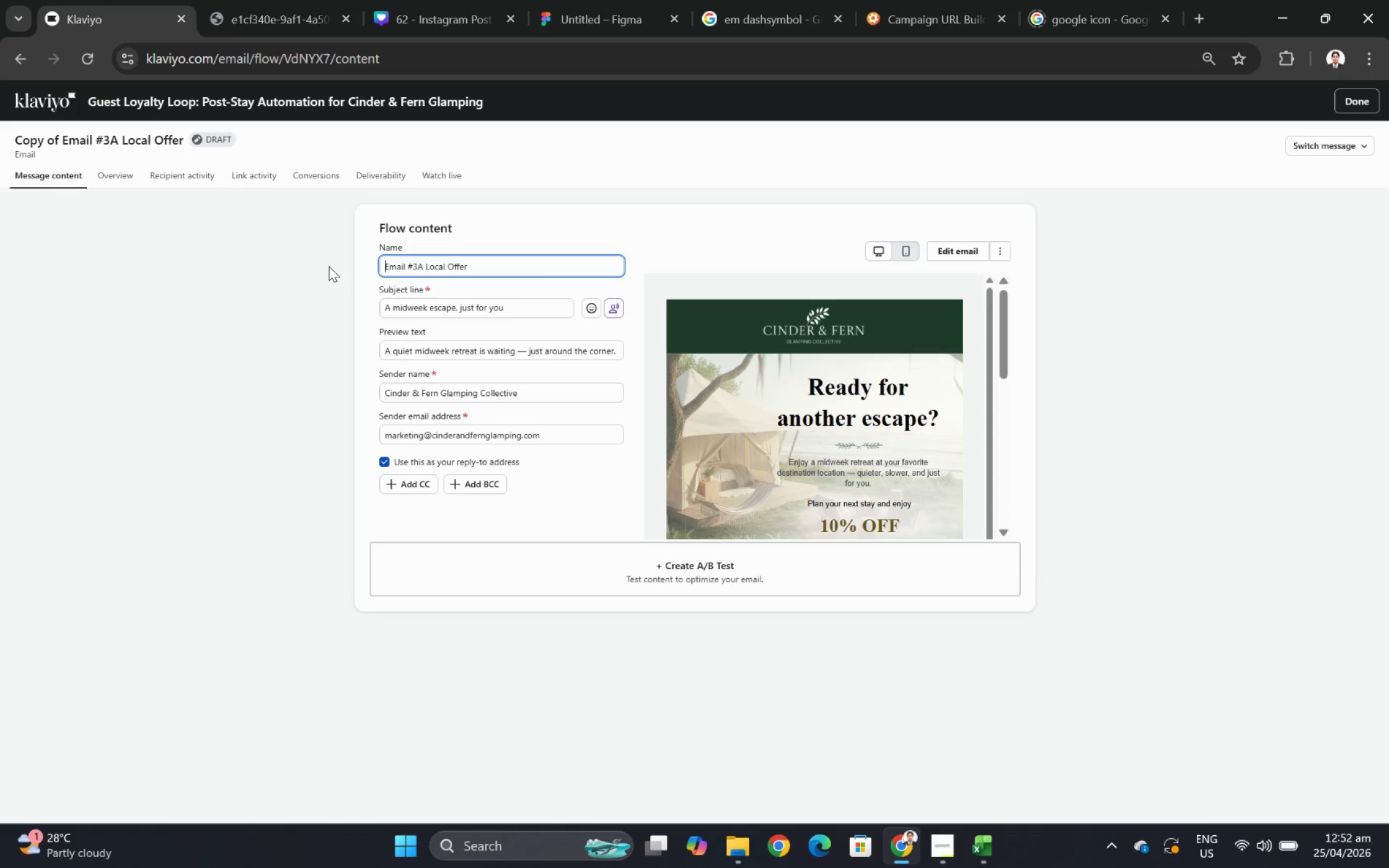 
key(Backspace)
 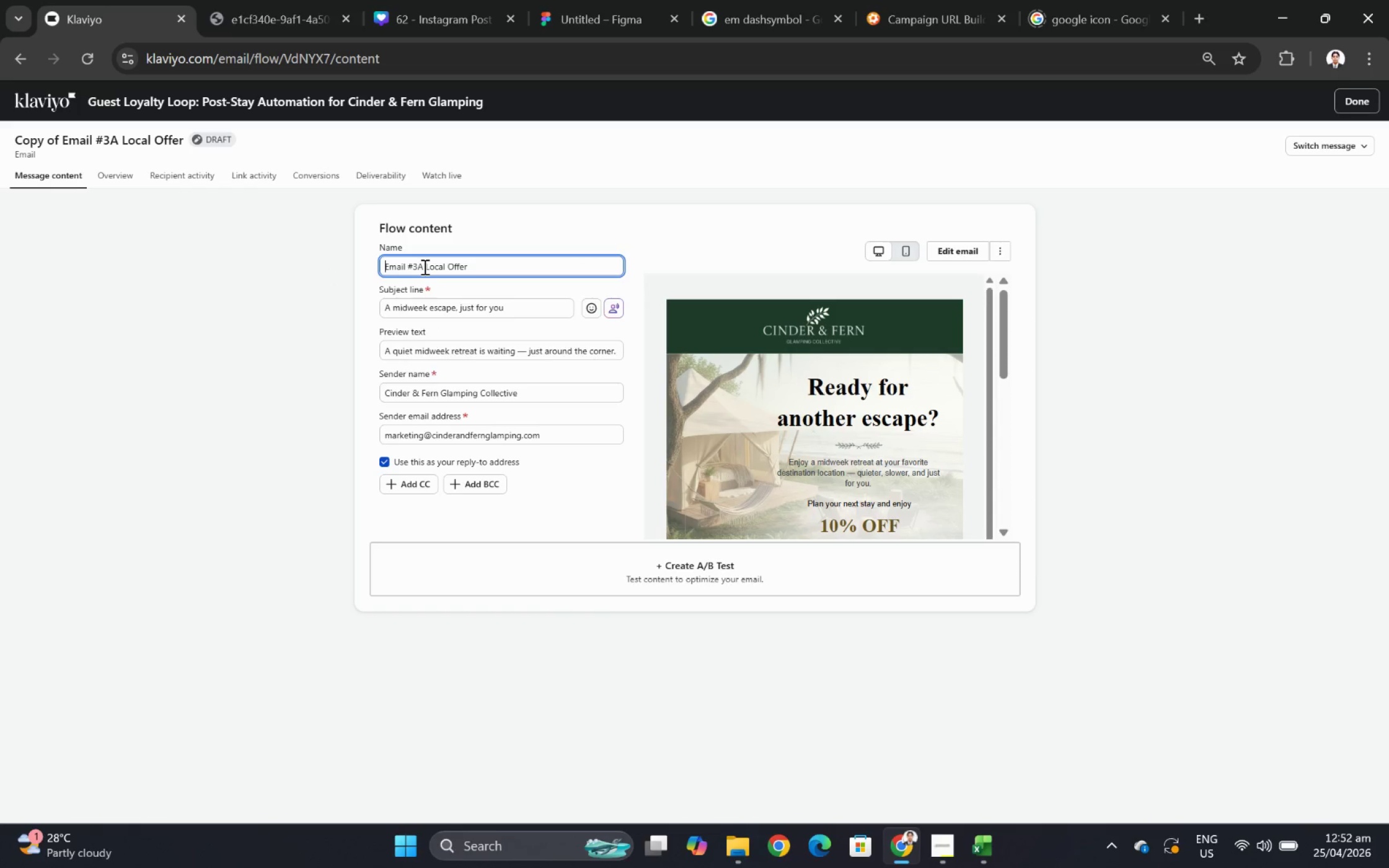 
left_click([423, 266])
 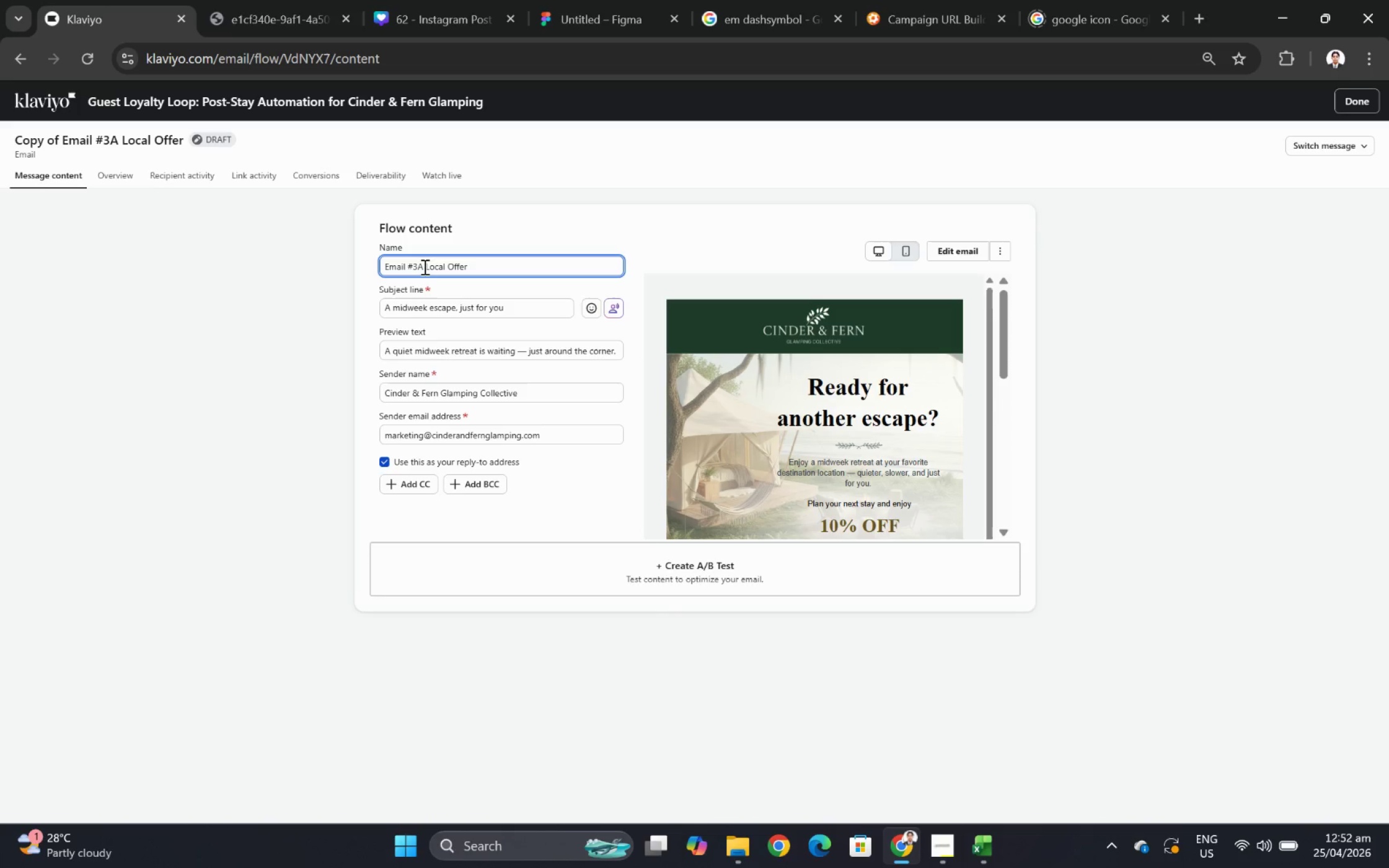 
wait(11.85)
 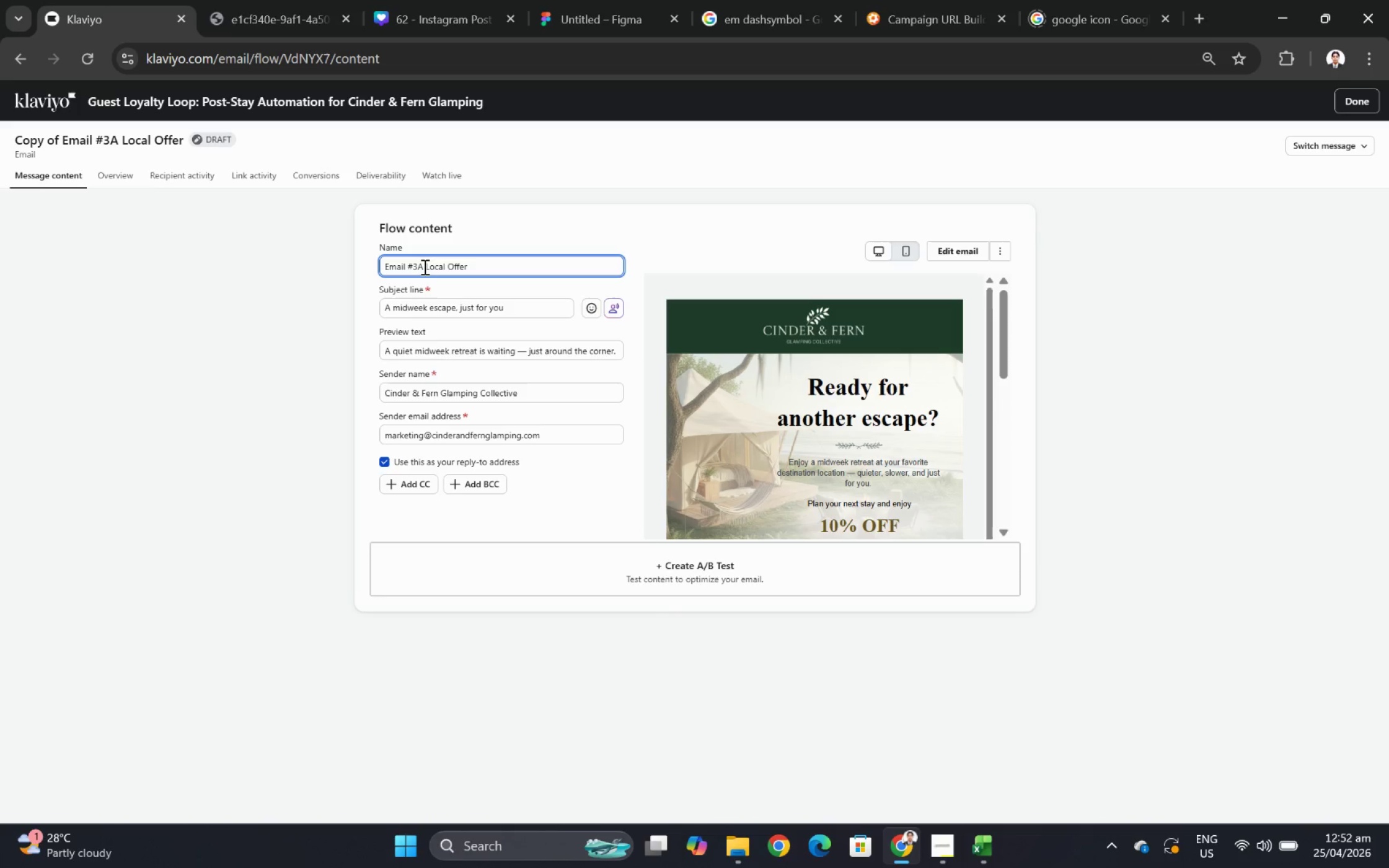 
key(Backspace)
 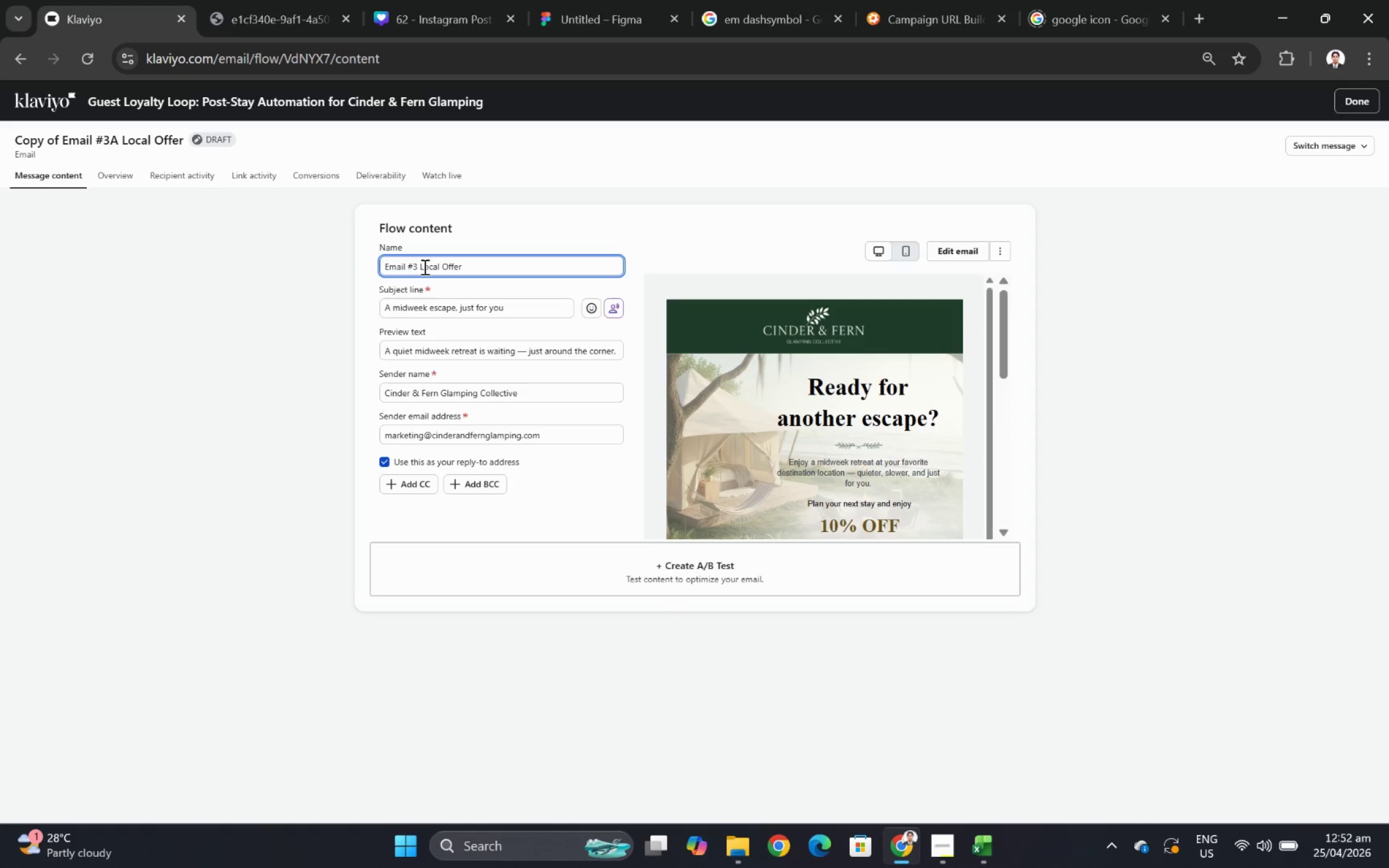 
key(Backspace)
 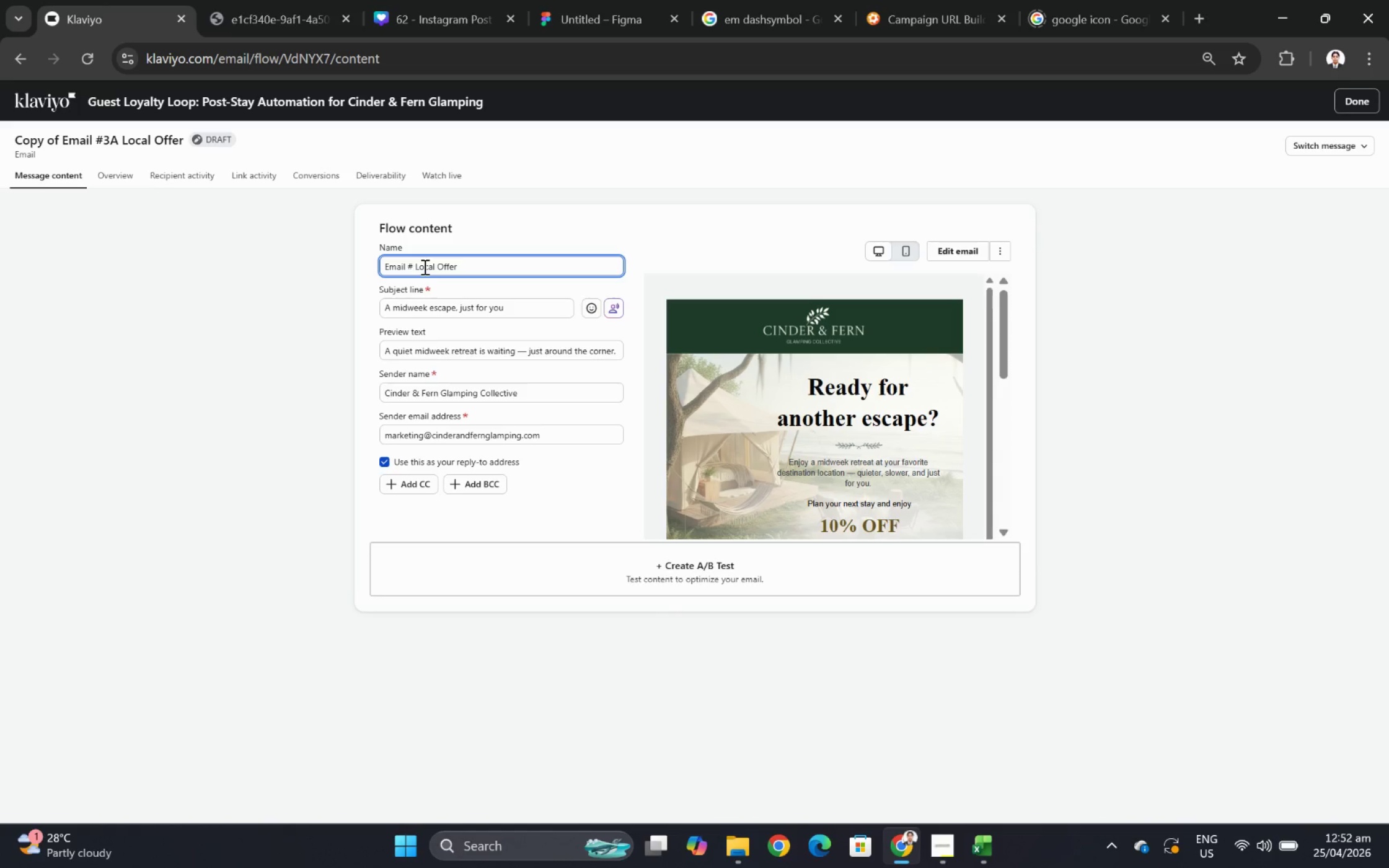 
key(4)
 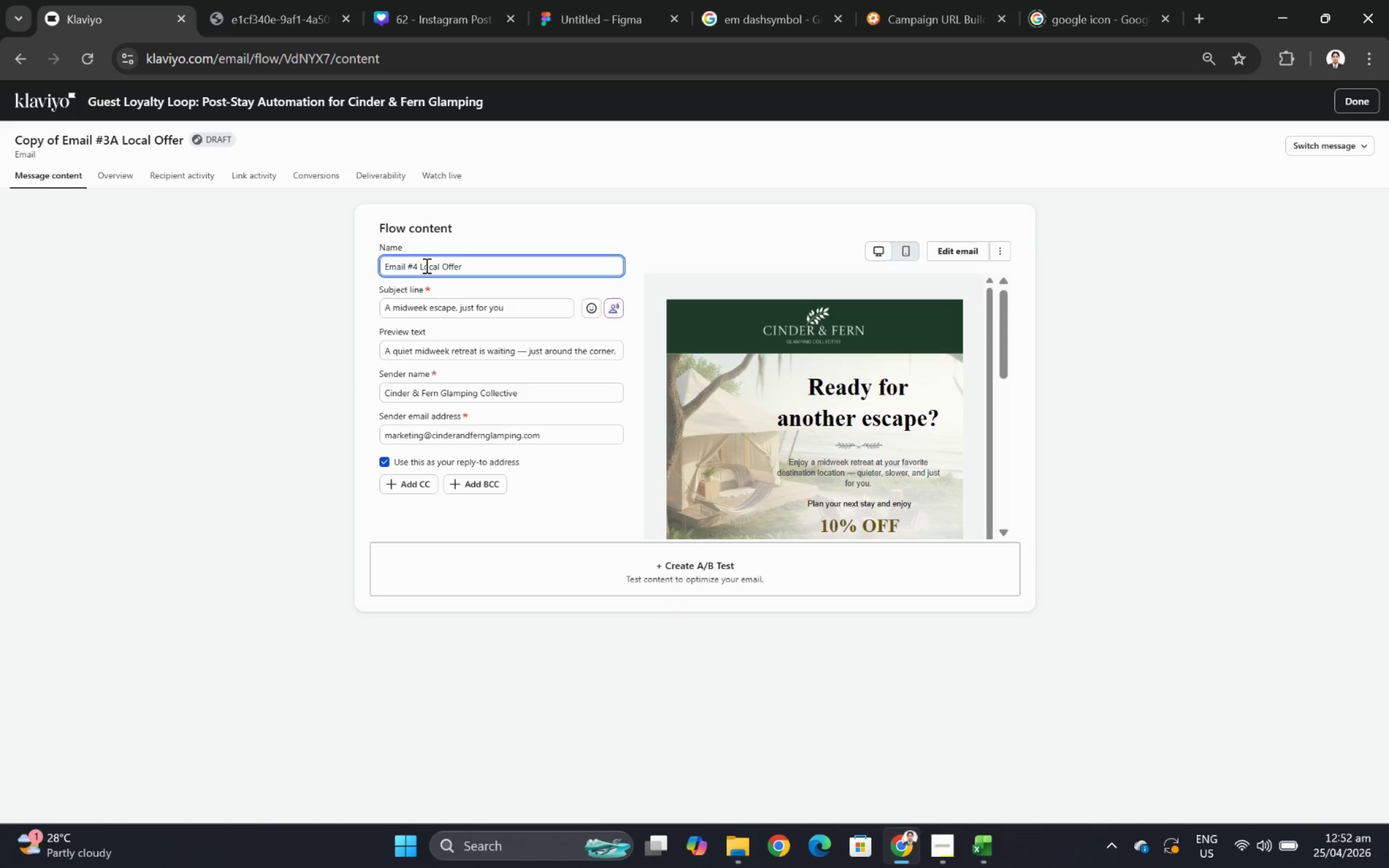 
left_click_drag(start_coordinate=[421, 265], to_coordinate=[464, 271])
 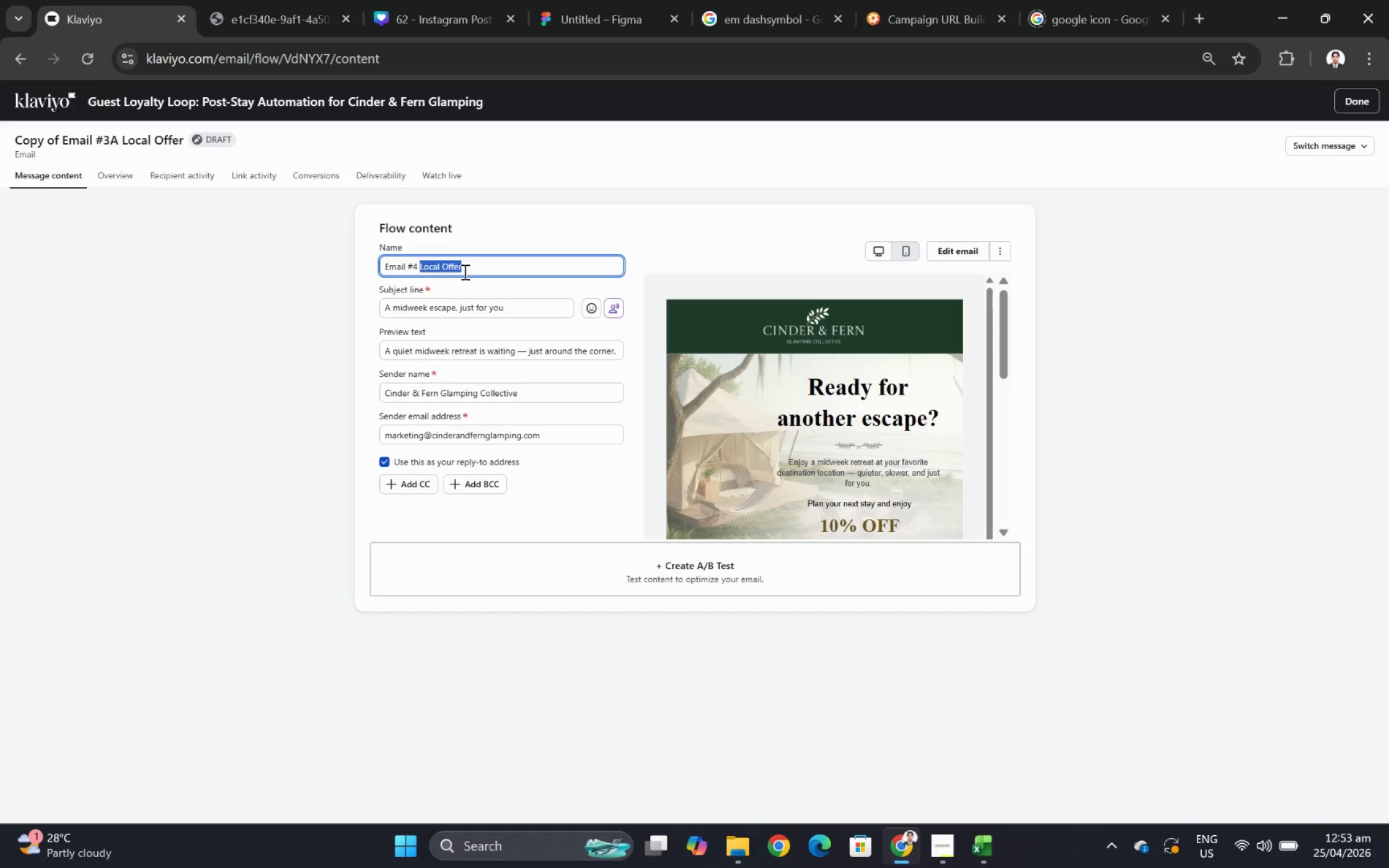 
wait(22.85)
 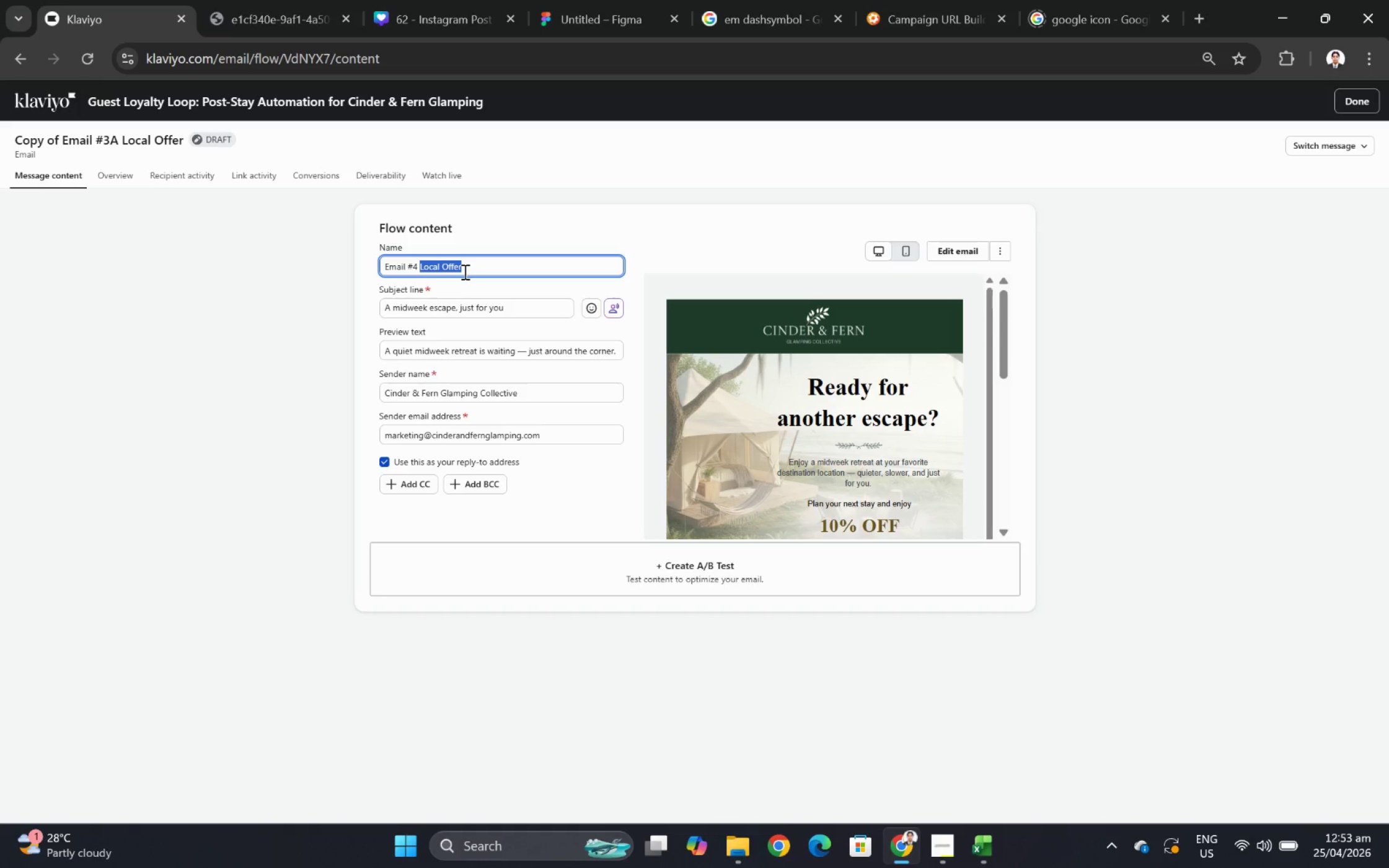 
left_click([941, 851])